 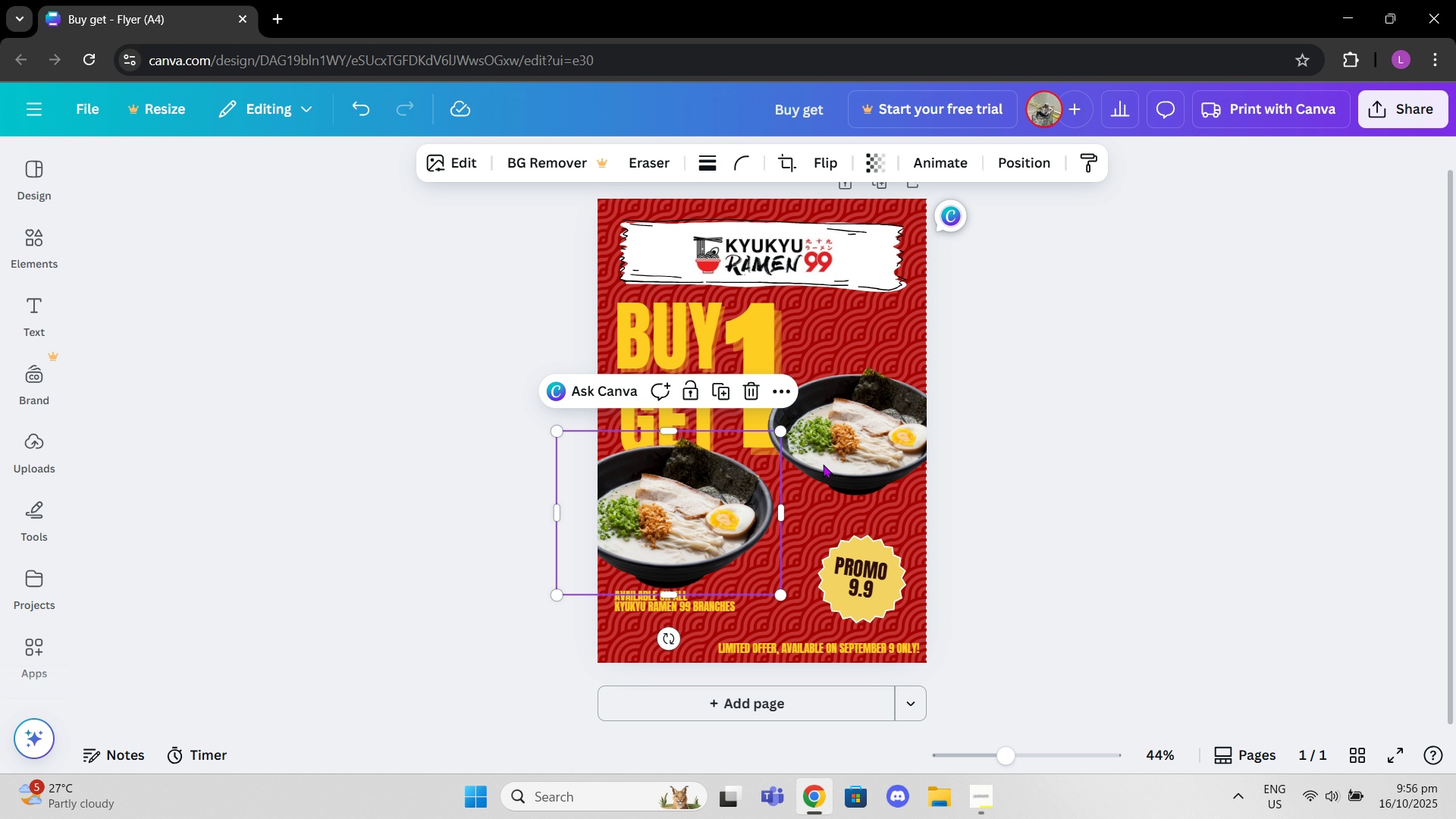 
left_click([824, 464])
 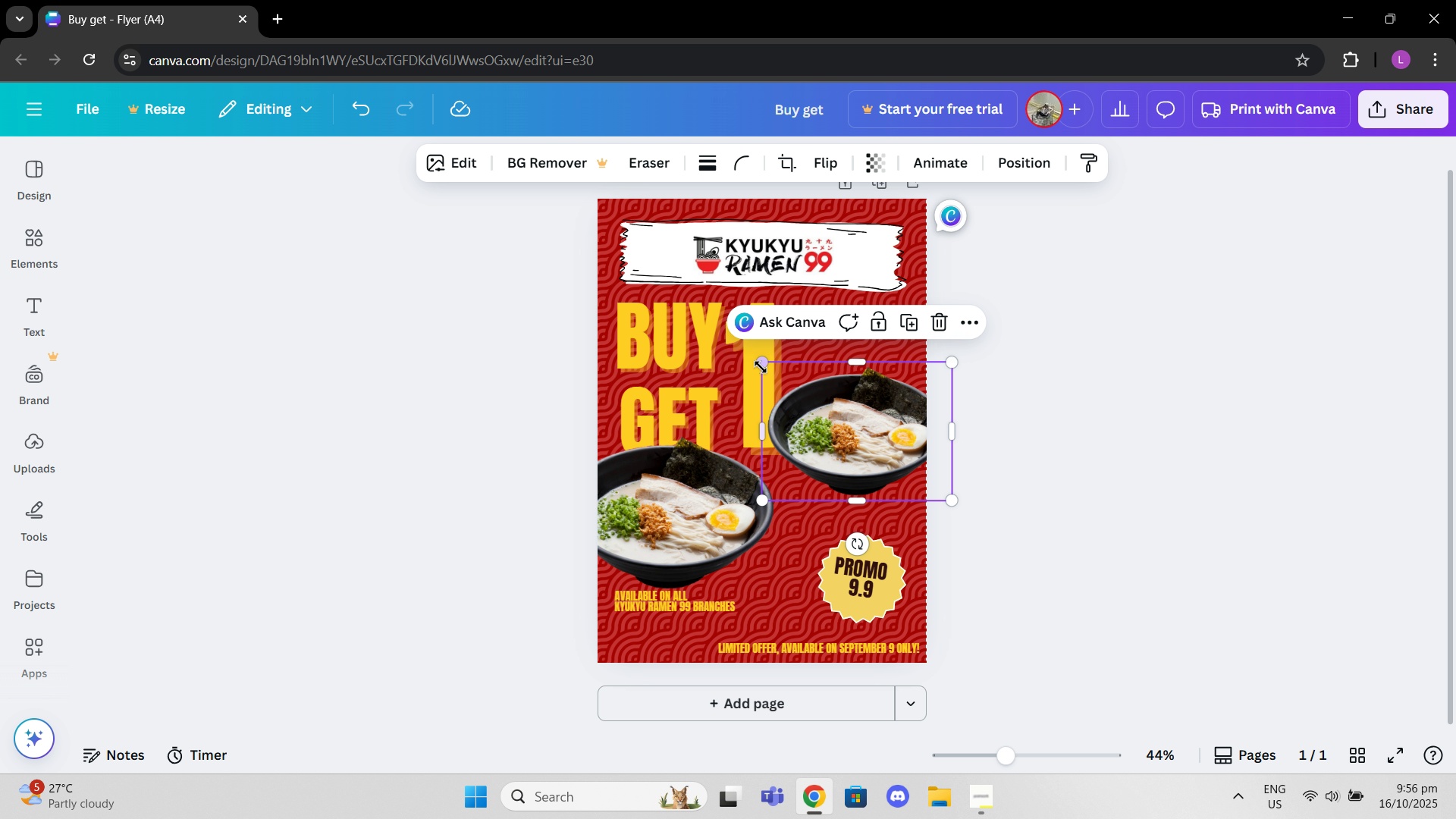 
left_click_drag(start_coordinate=[761, 367], to_coordinate=[750, 358])
 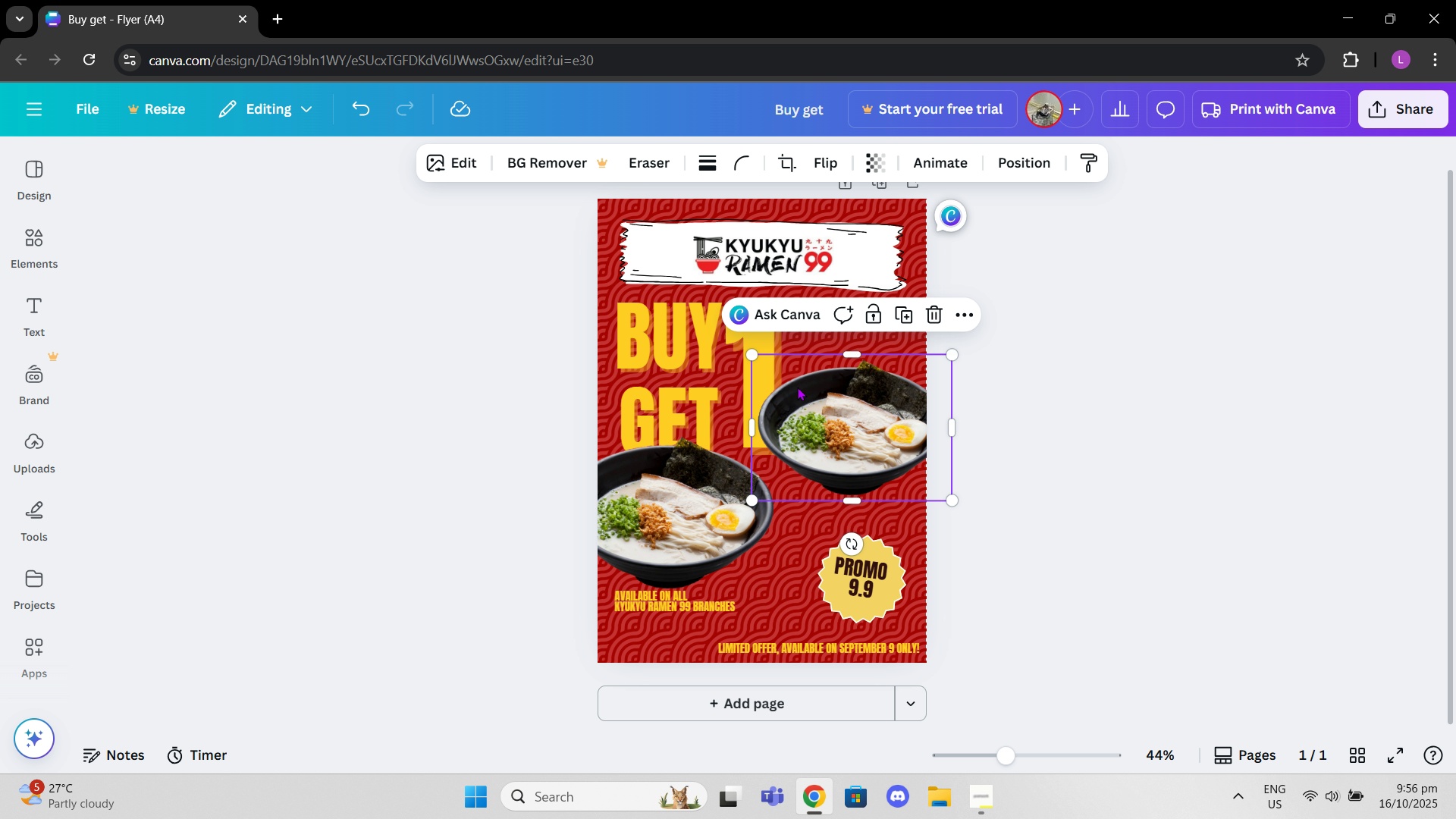 
left_click_drag(start_coordinate=[808, 395], to_coordinate=[805, 388])
 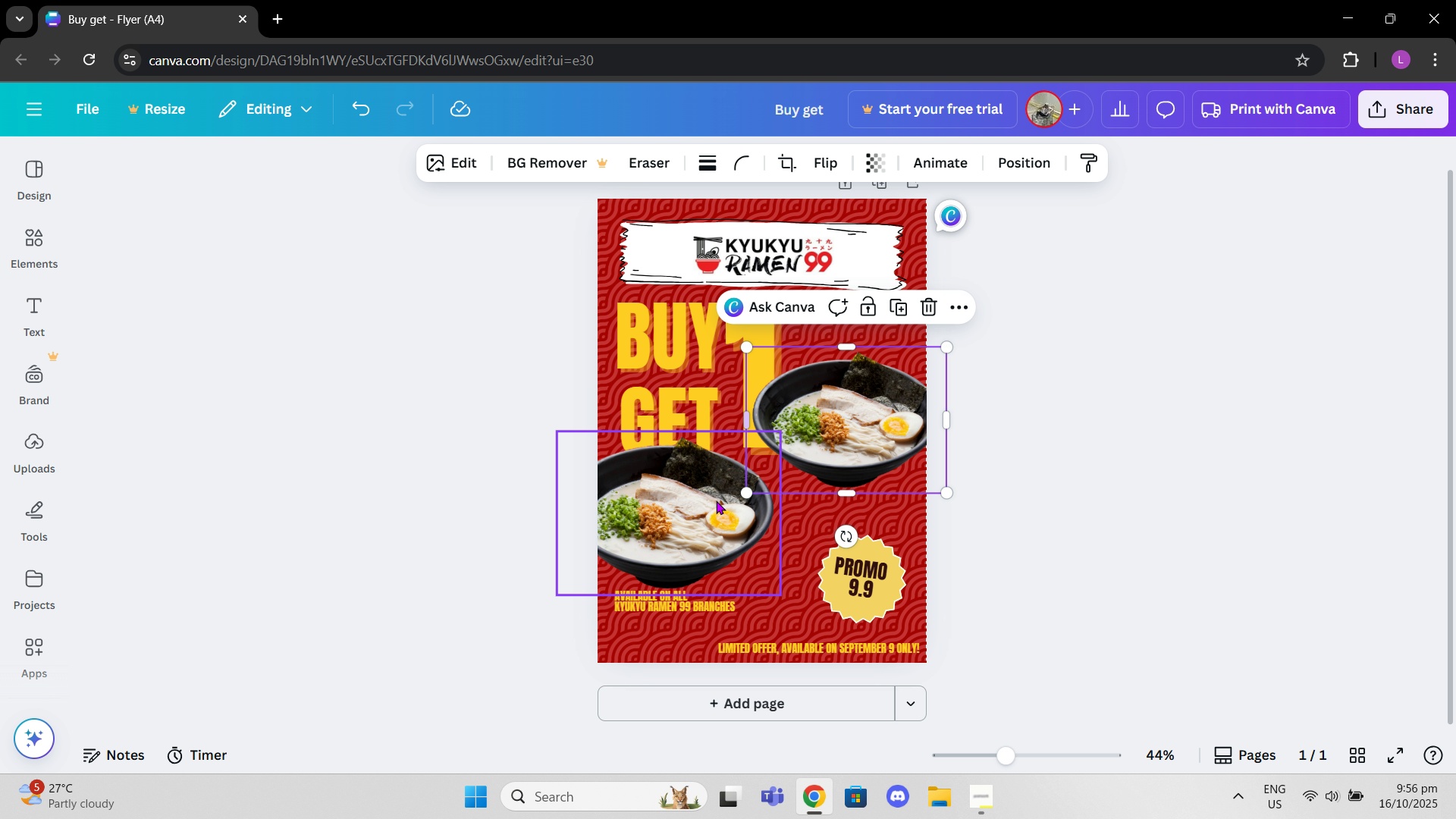 
left_click_drag(start_coordinate=[716, 510], to_coordinate=[725, 506])
 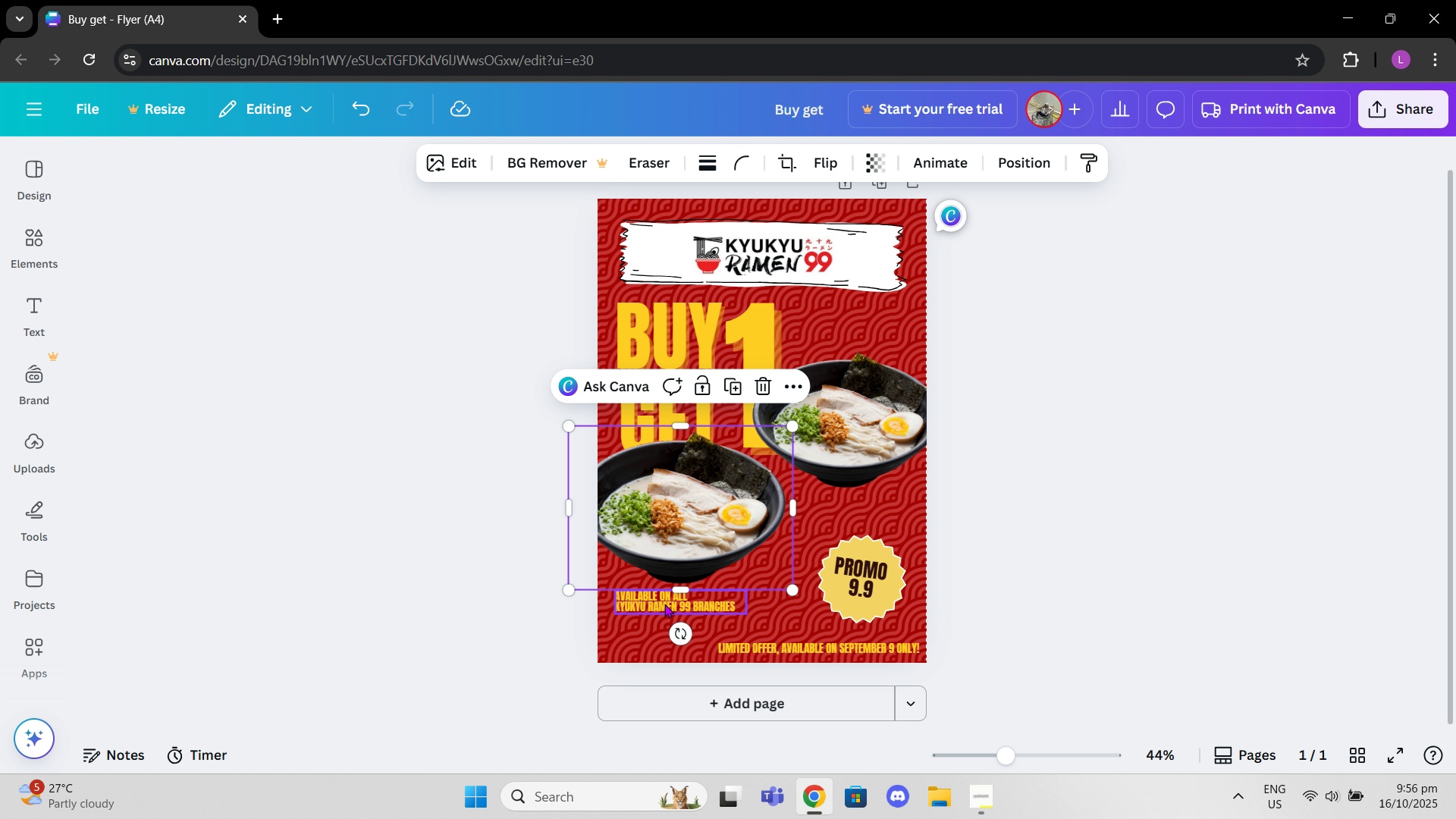 
left_click([664, 605])
 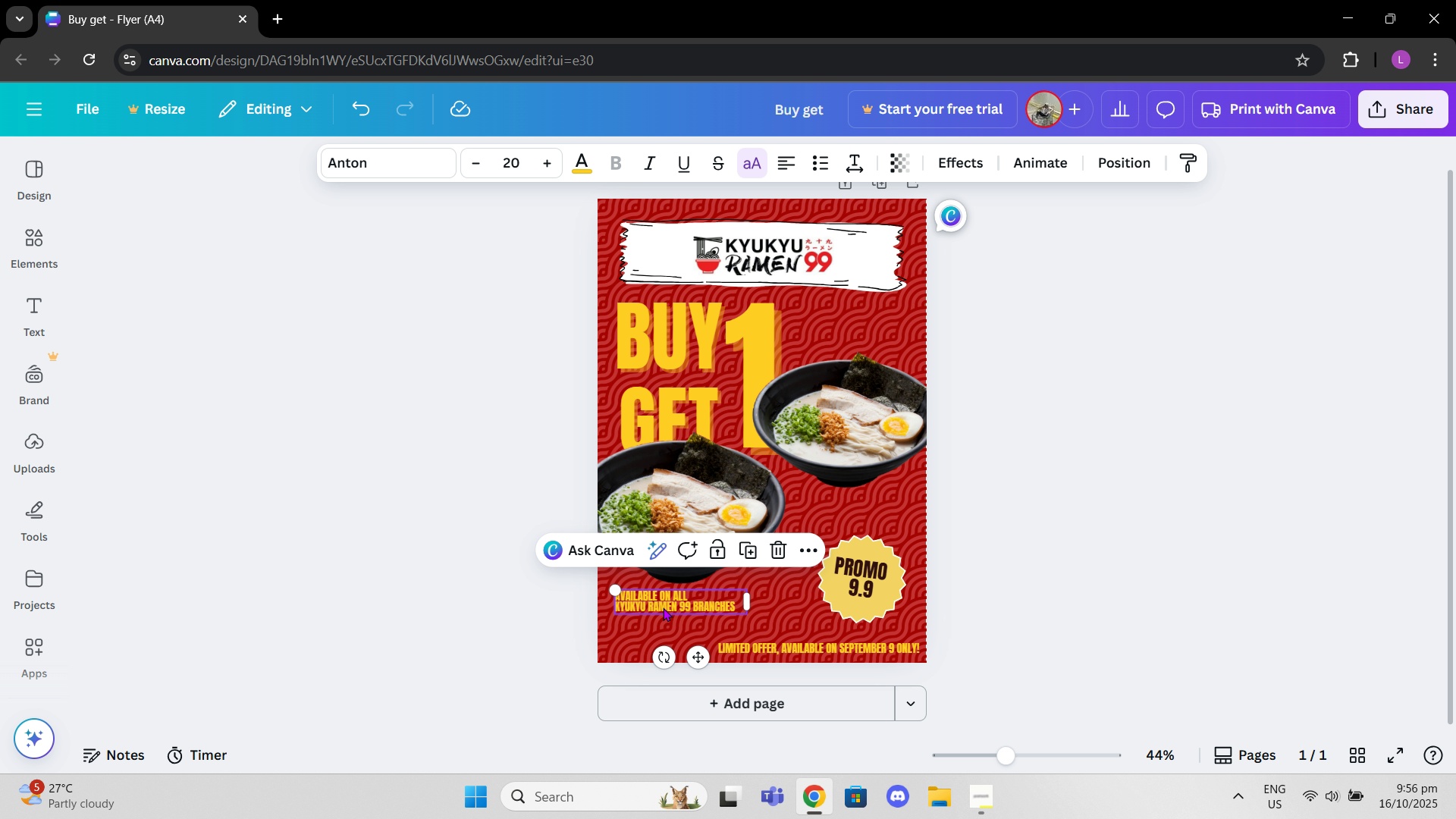 
left_click_drag(start_coordinate=[663, 605], to_coordinate=[657, 613])
 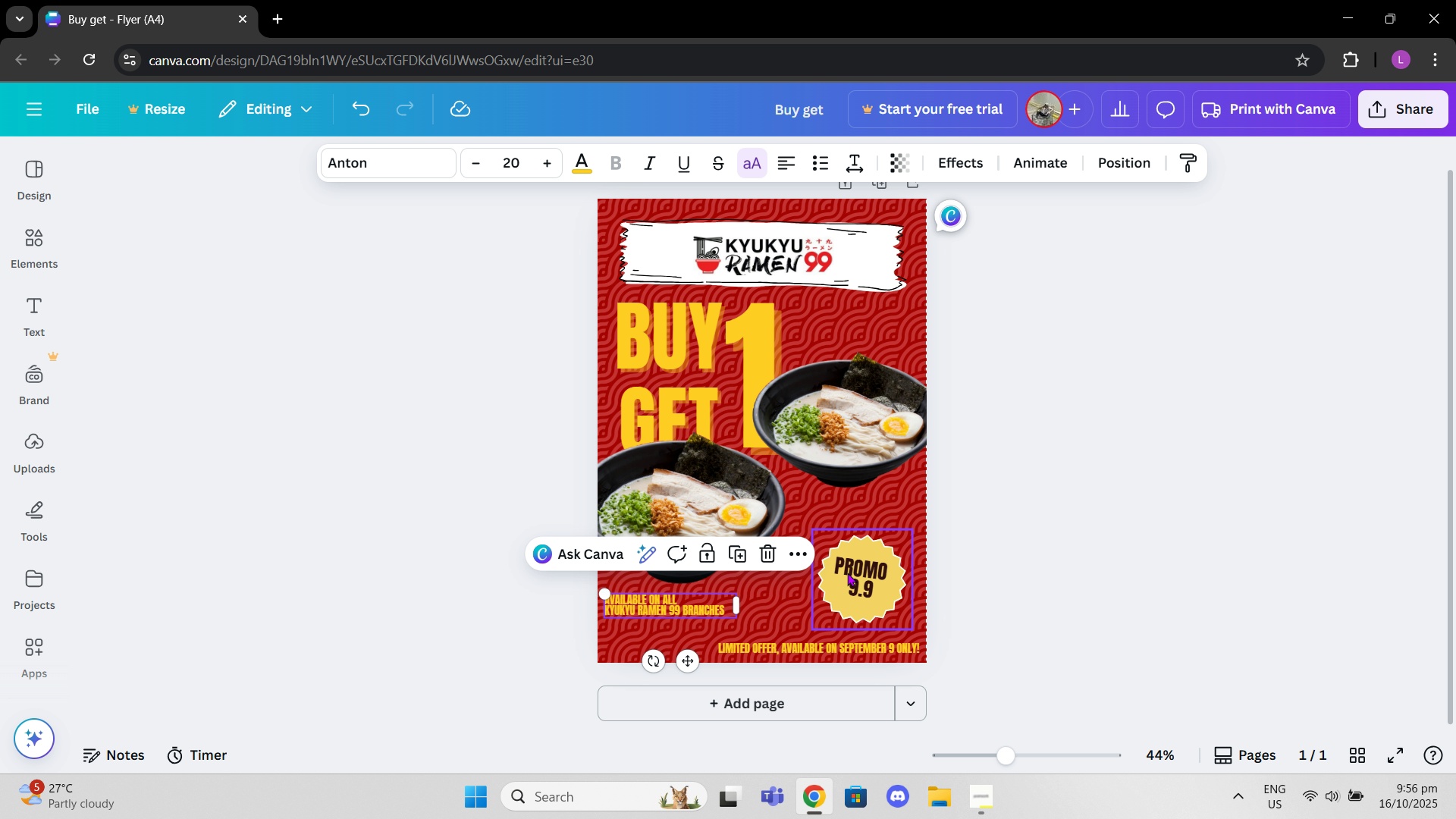 
left_click_drag(start_coordinate=[853, 572], to_coordinate=[854, 567])
 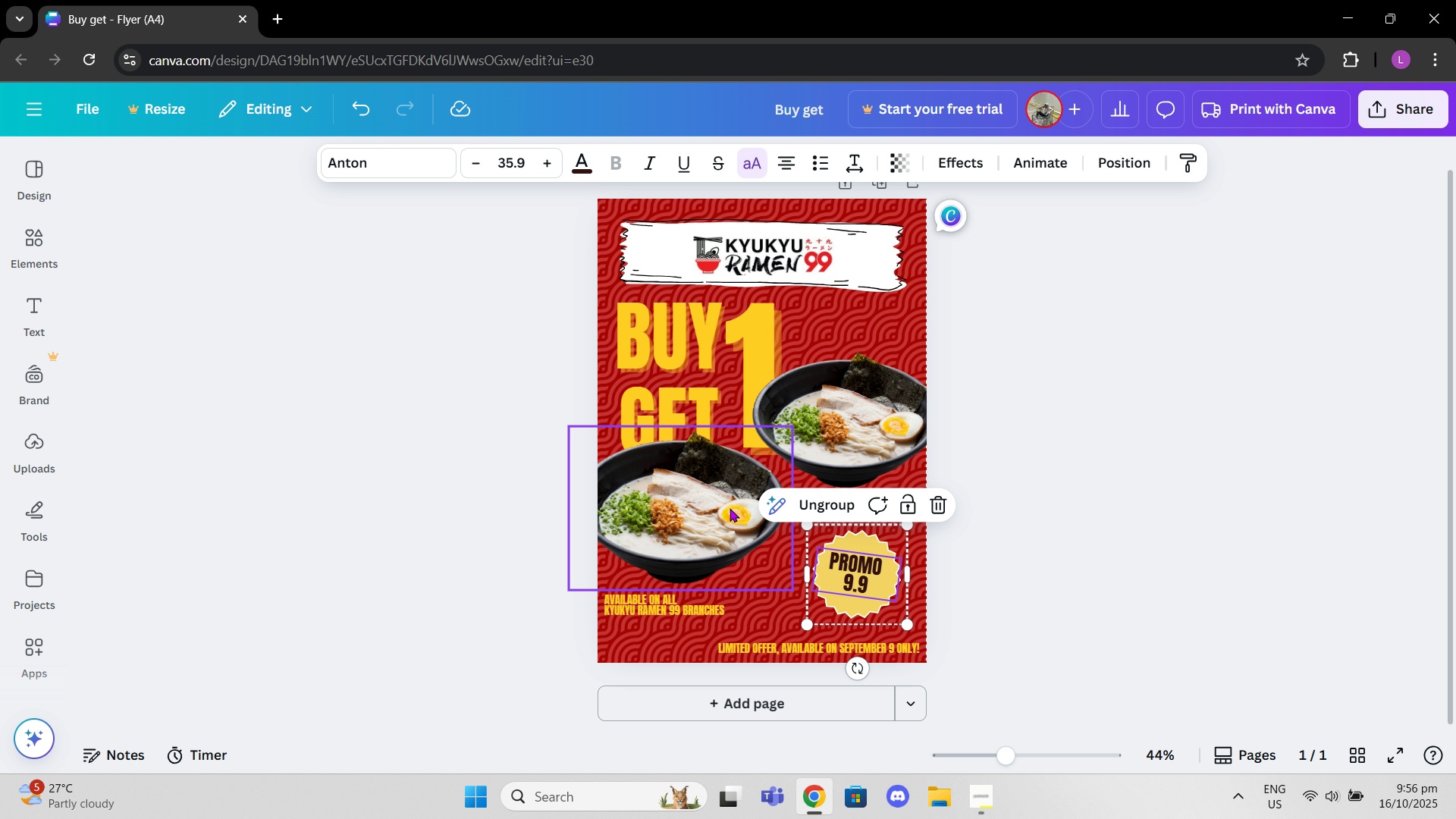 
left_click_drag(start_coordinate=[720, 504], to_coordinate=[736, 516])
 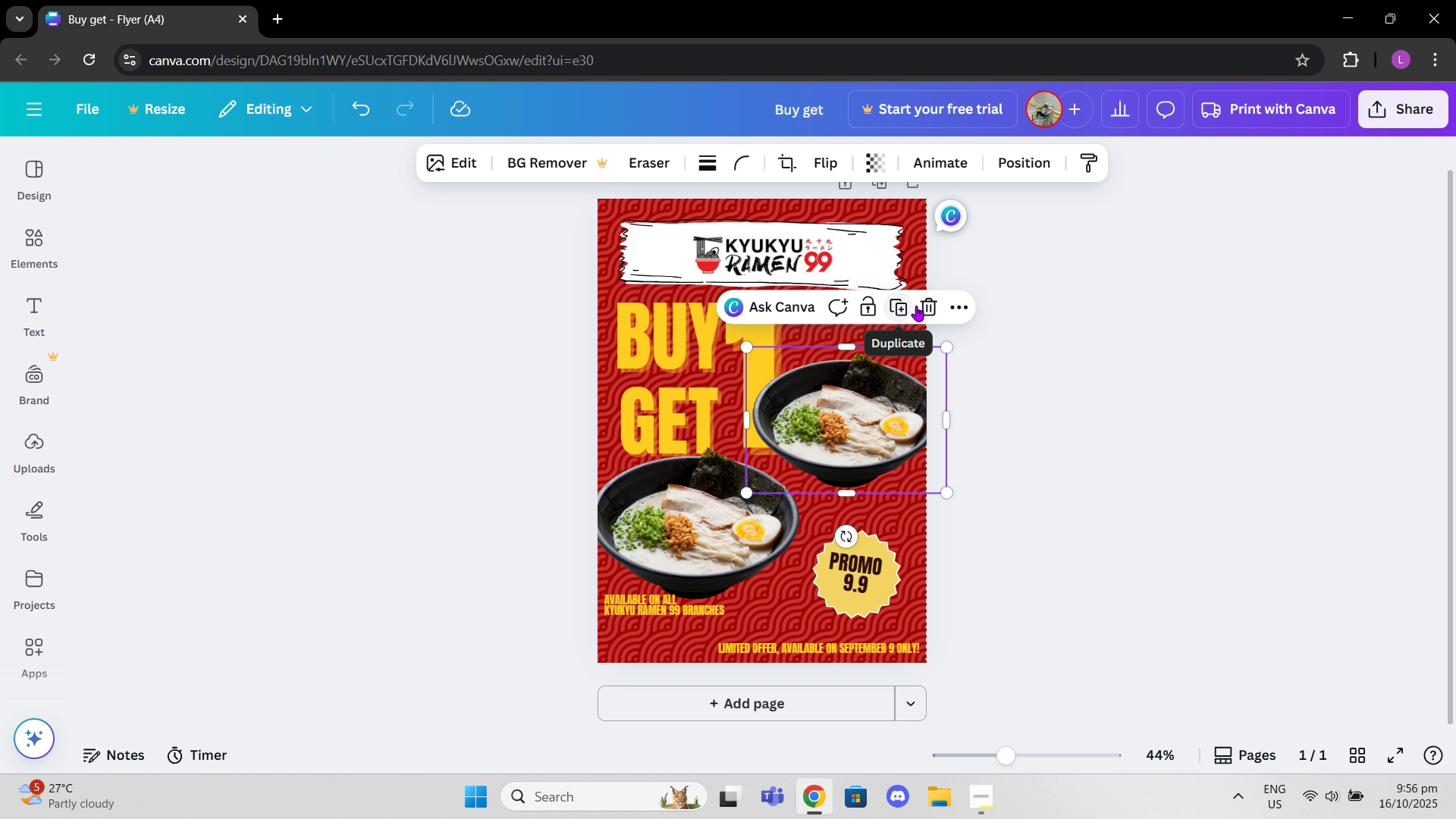 
left_click([927, 302])
 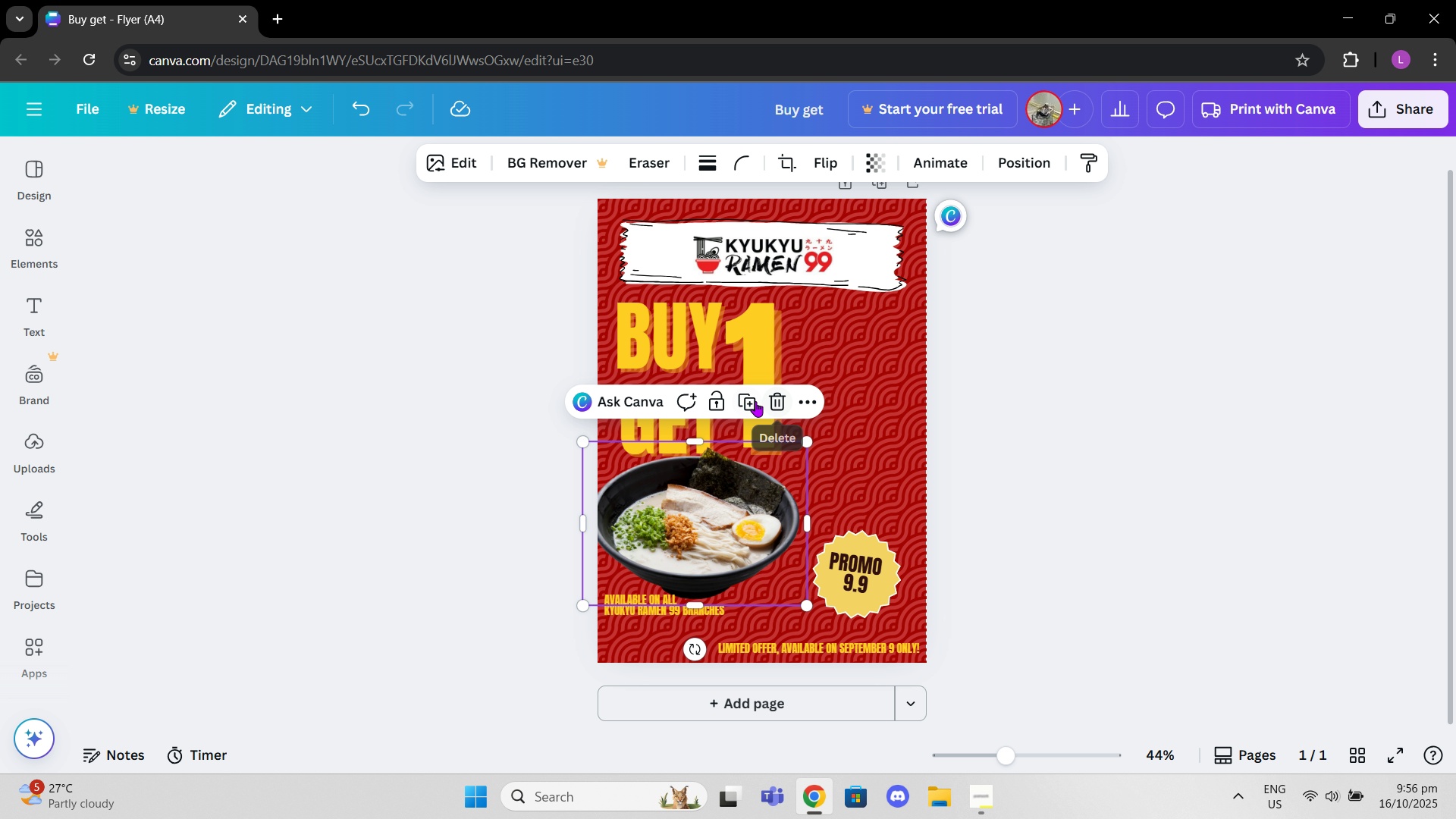 
left_click([755, 401])
 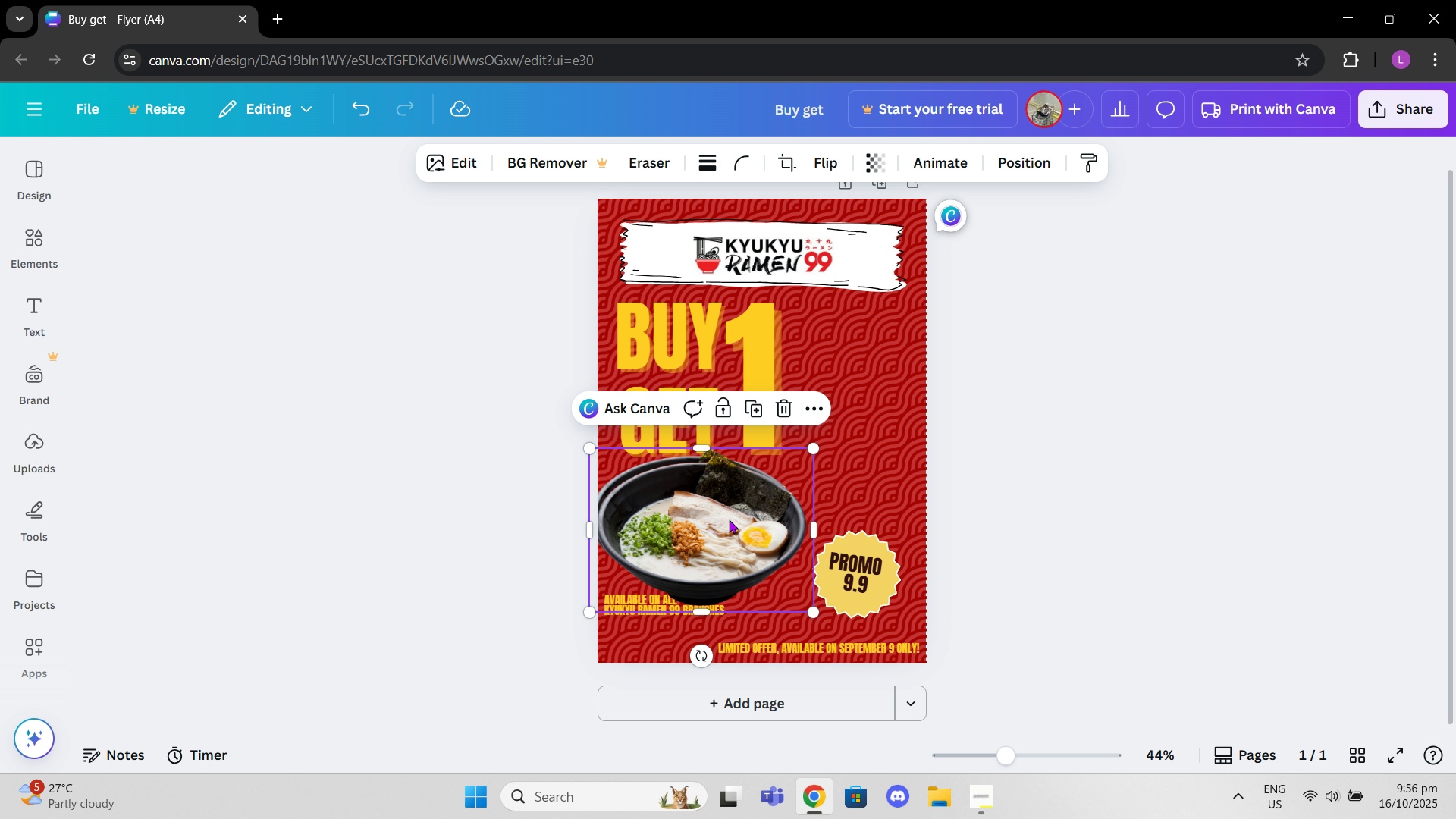 
left_click_drag(start_coordinate=[703, 545], to_coordinate=[859, 441])
 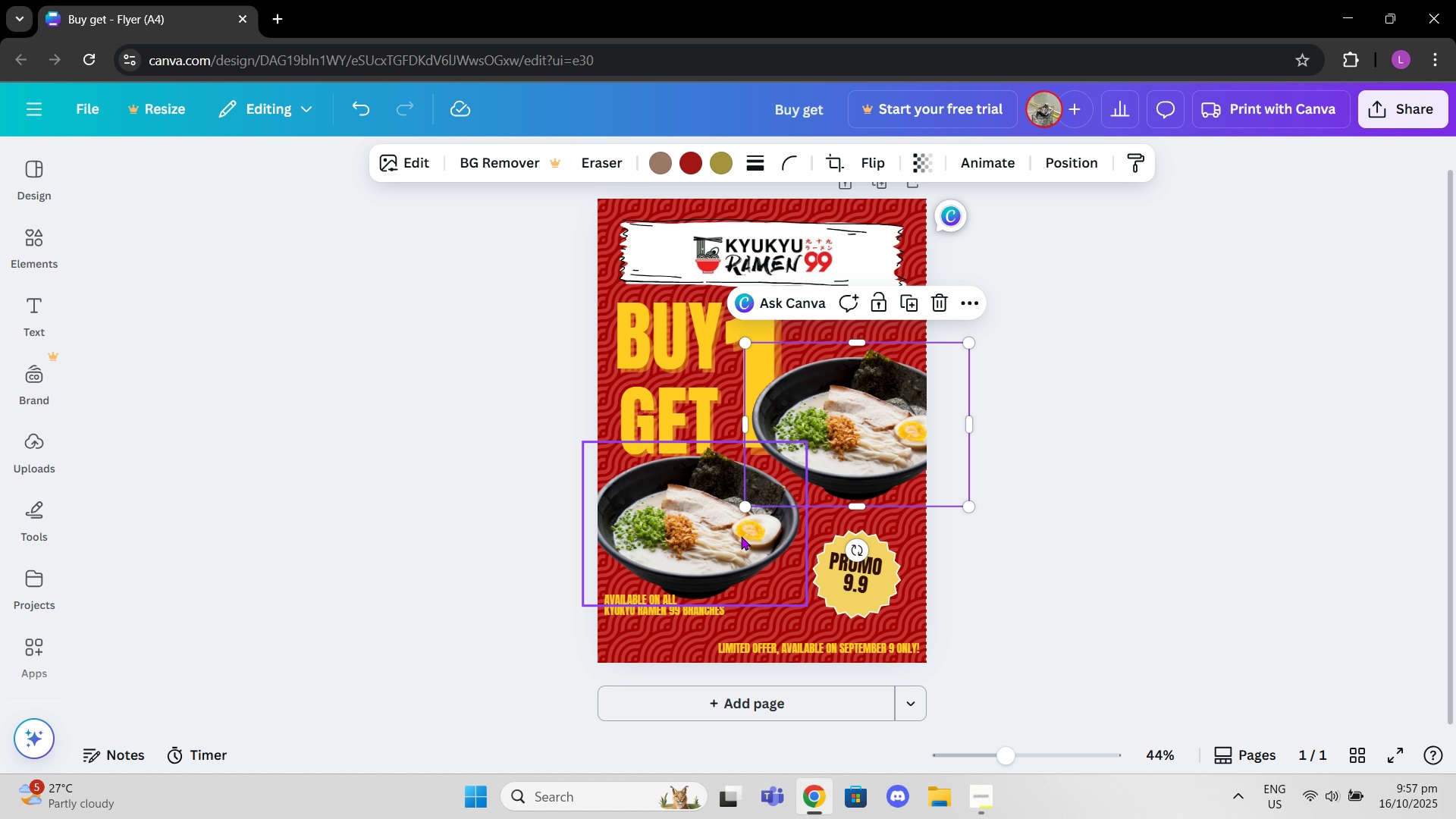 
left_click_drag(start_coordinate=[739, 536], to_coordinate=[742, 532])
 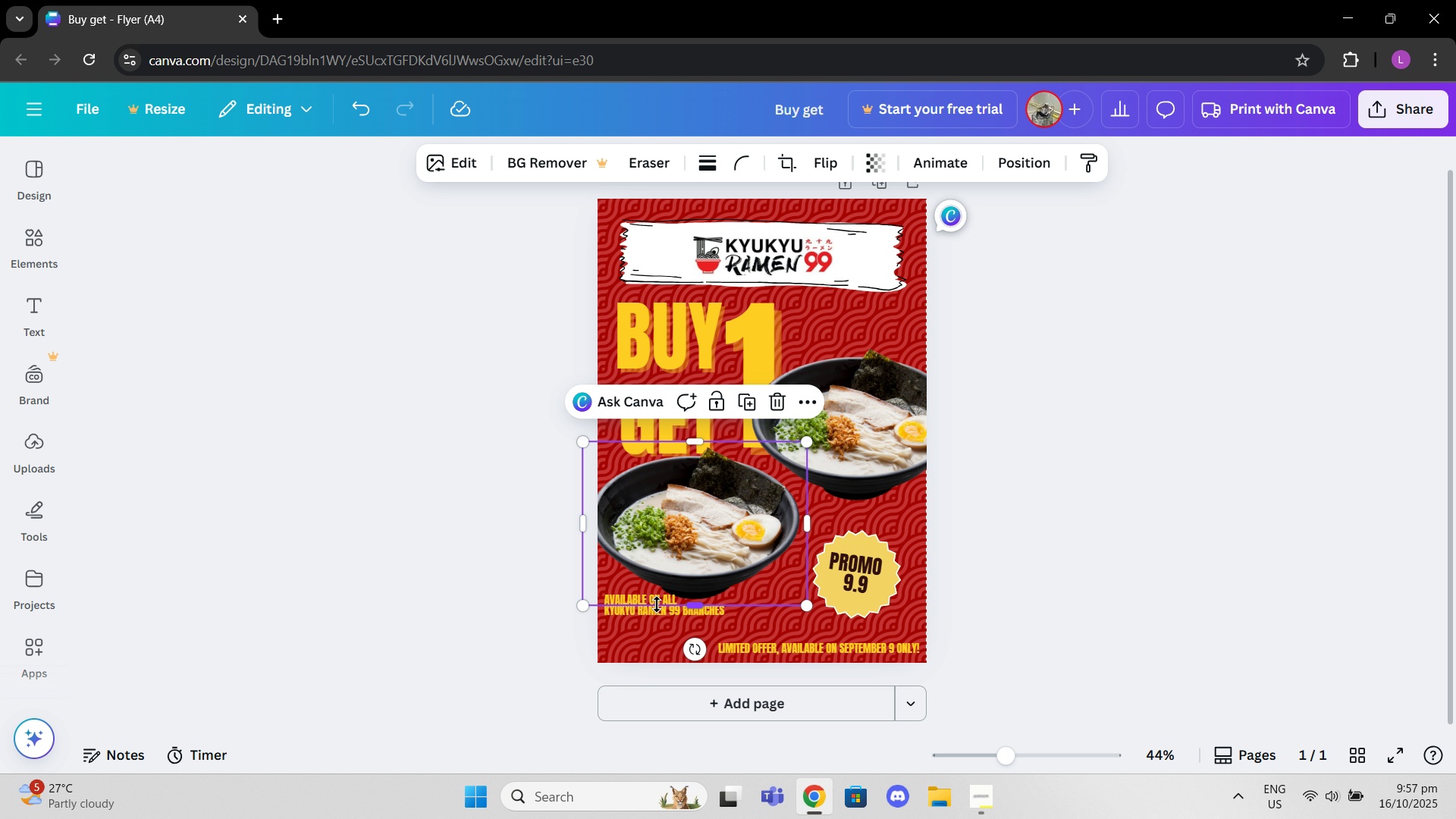 
left_click_drag(start_coordinate=[684, 548], to_coordinate=[679, 549])
 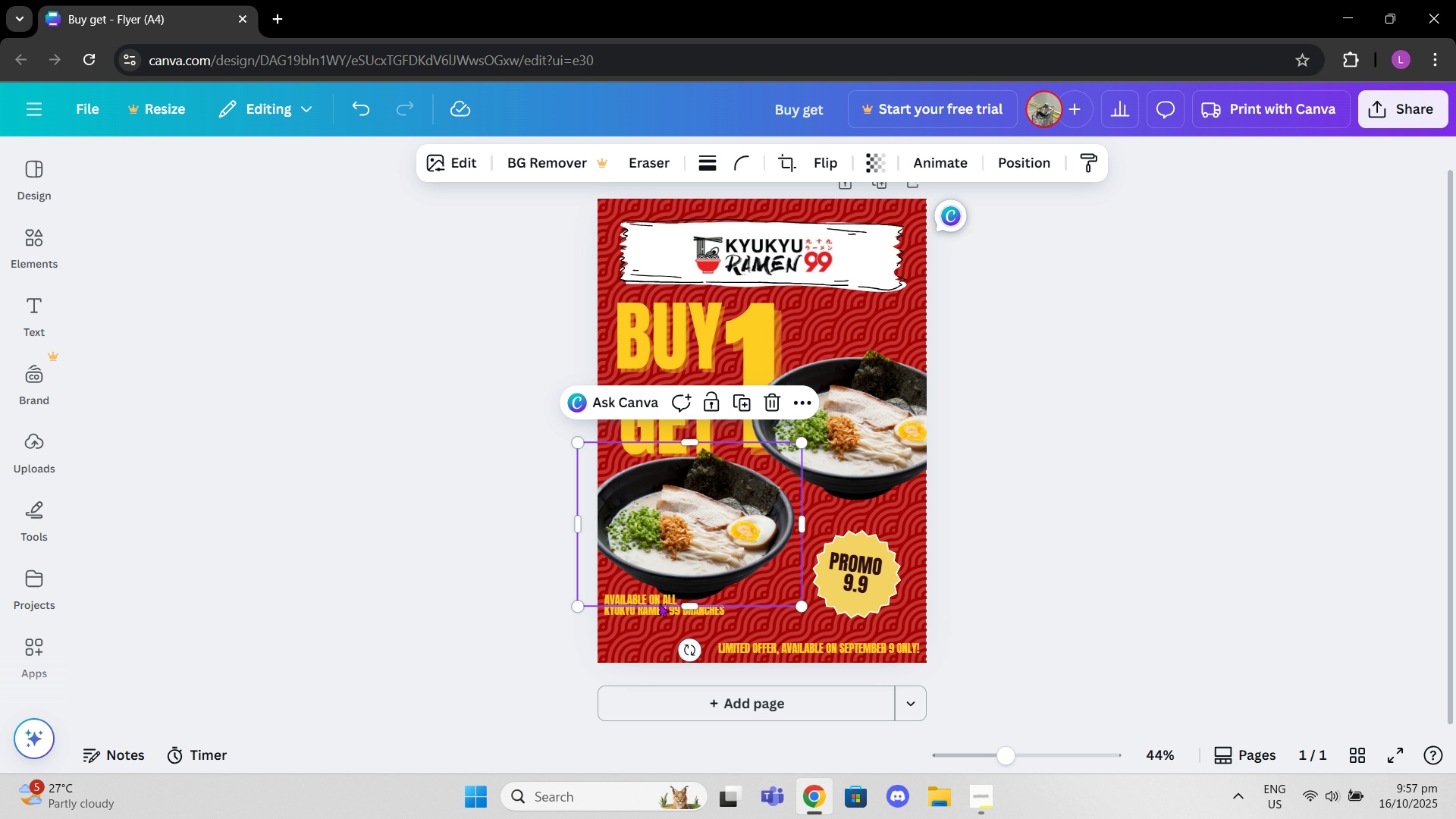 
left_click([650, 604])
 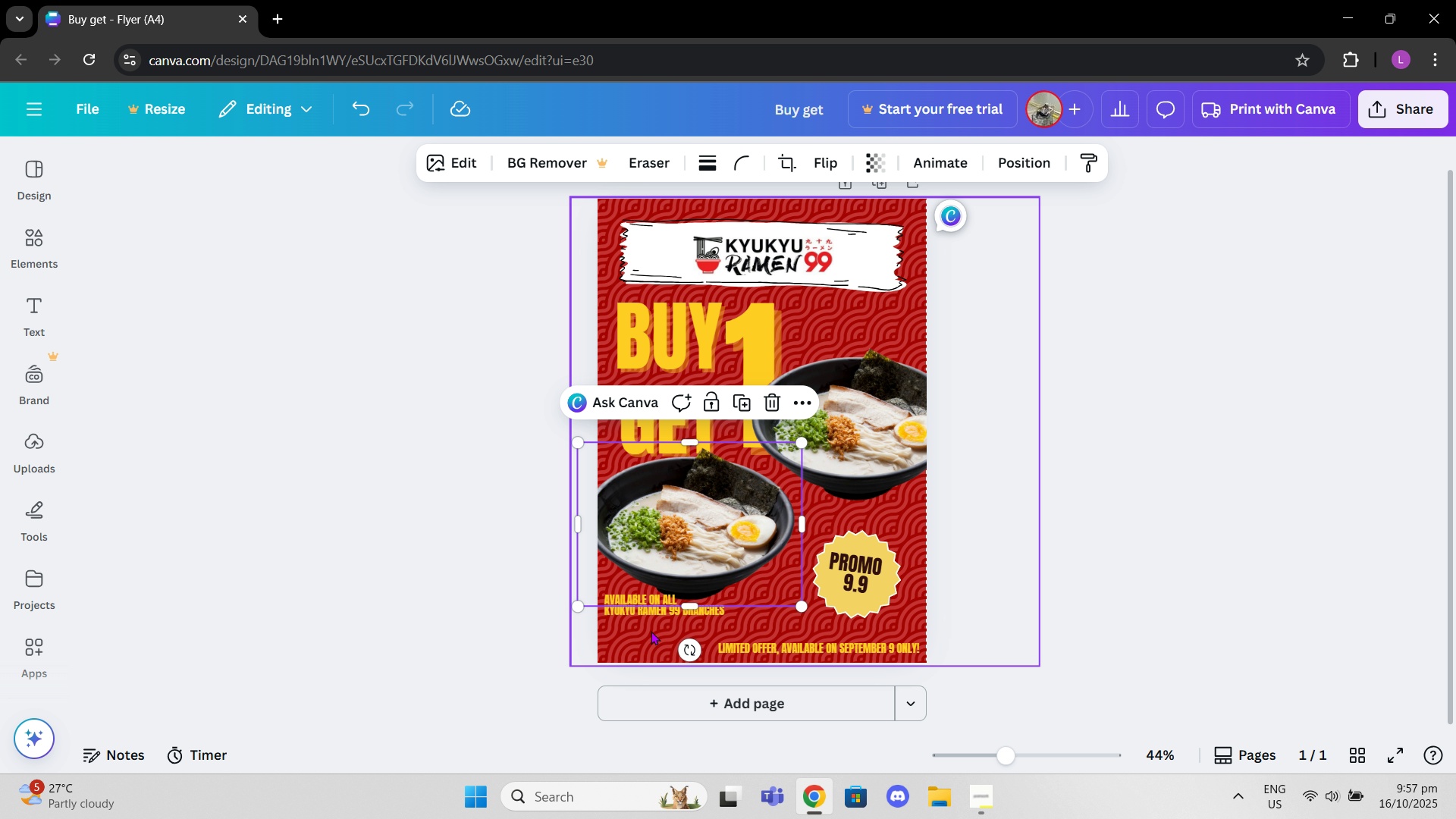 
left_click([651, 631])
 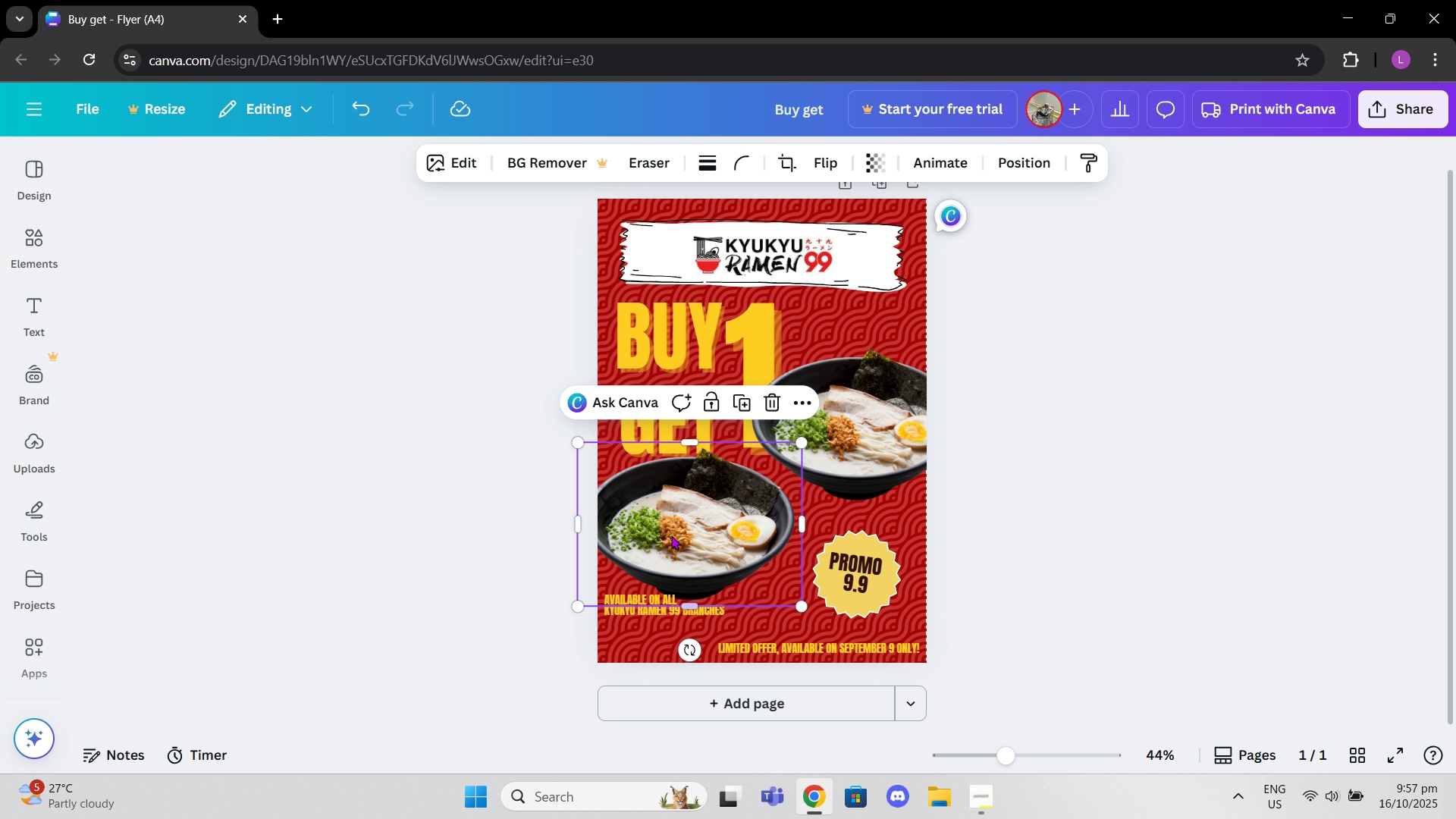 
left_click_drag(start_coordinate=[839, 582], to_coordinate=[844, 565])
 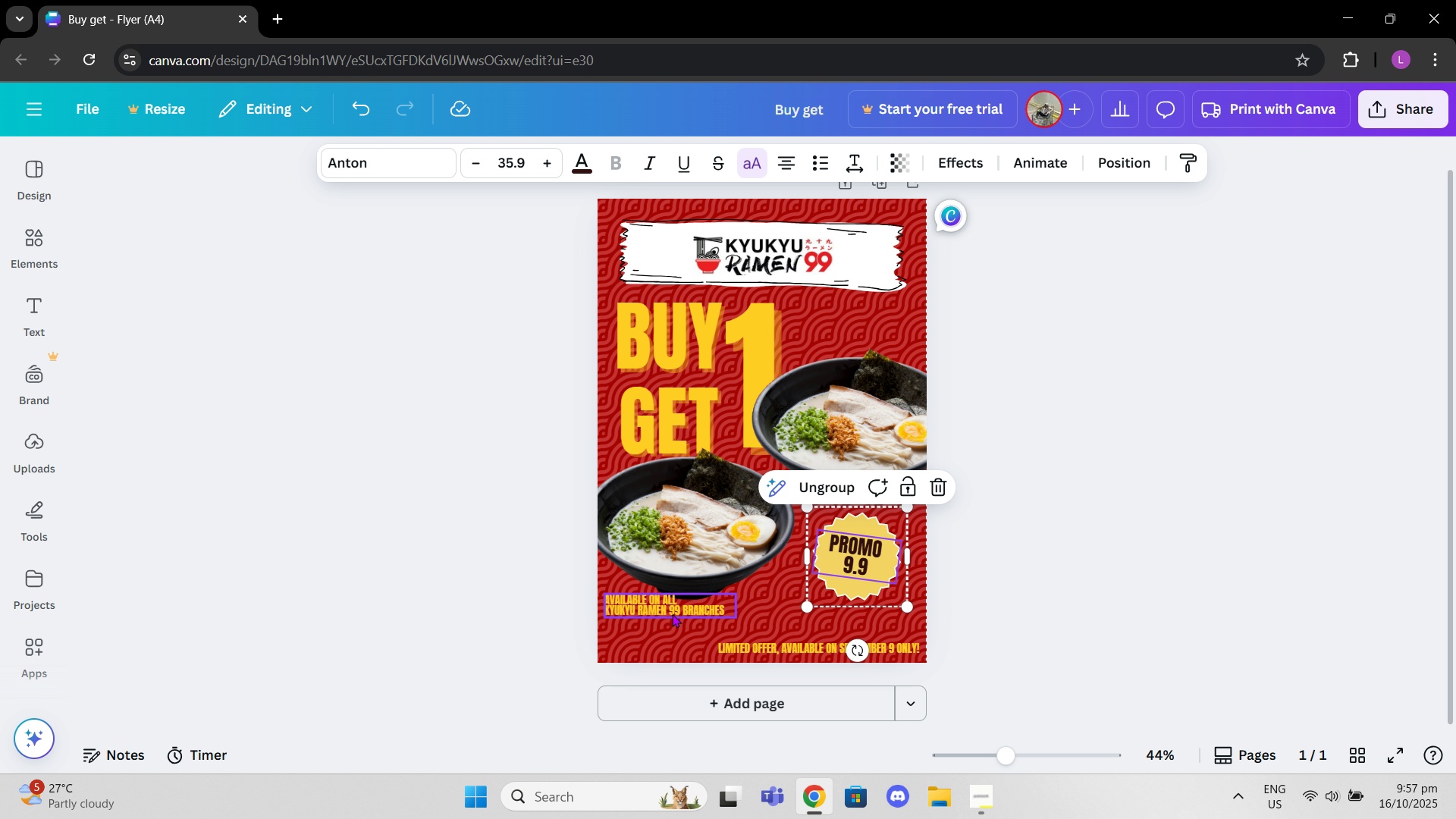 
left_click_drag(start_coordinate=[667, 610], to_coordinate=[669, 620])
 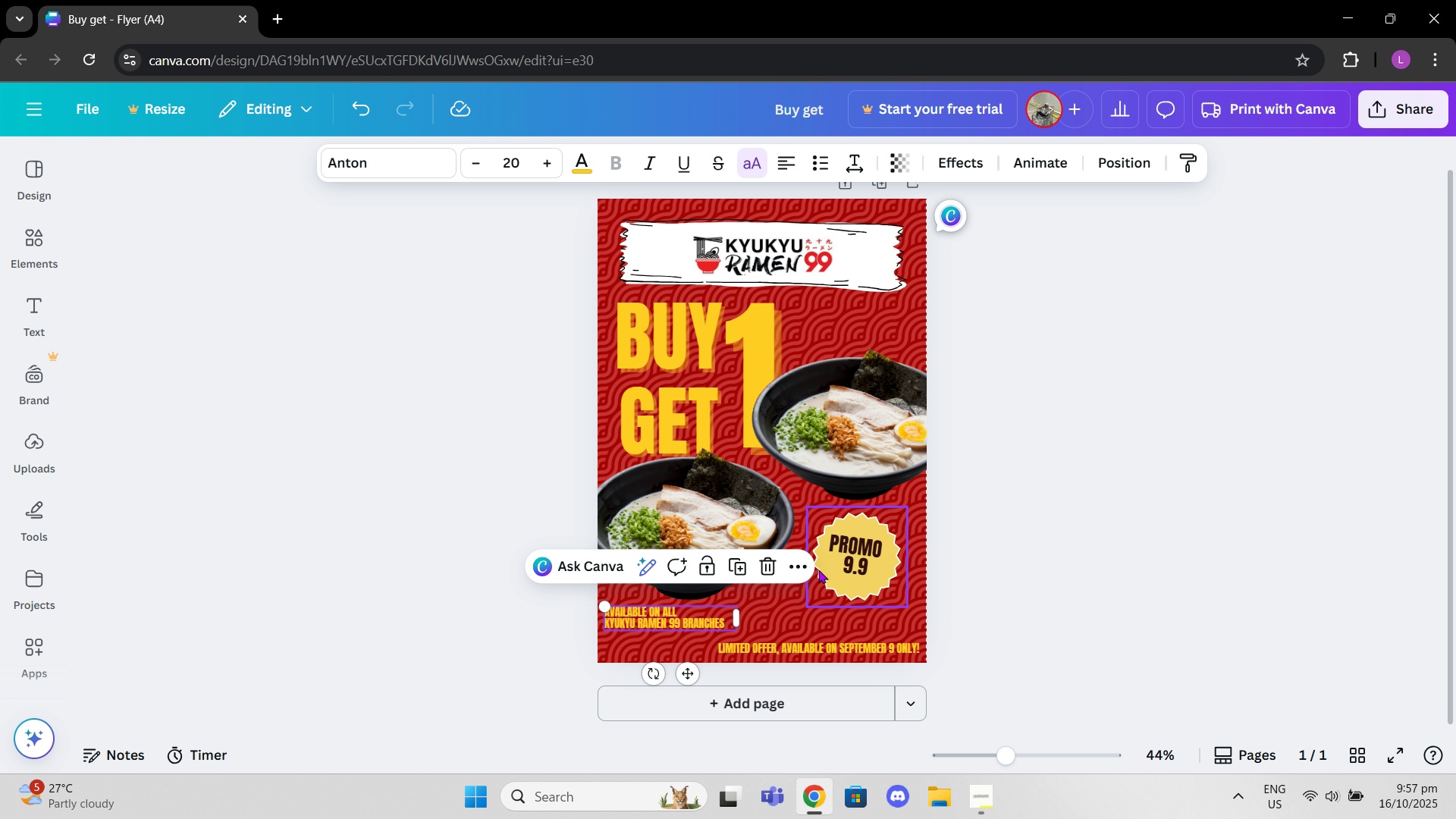 
left_click([818, 570])
 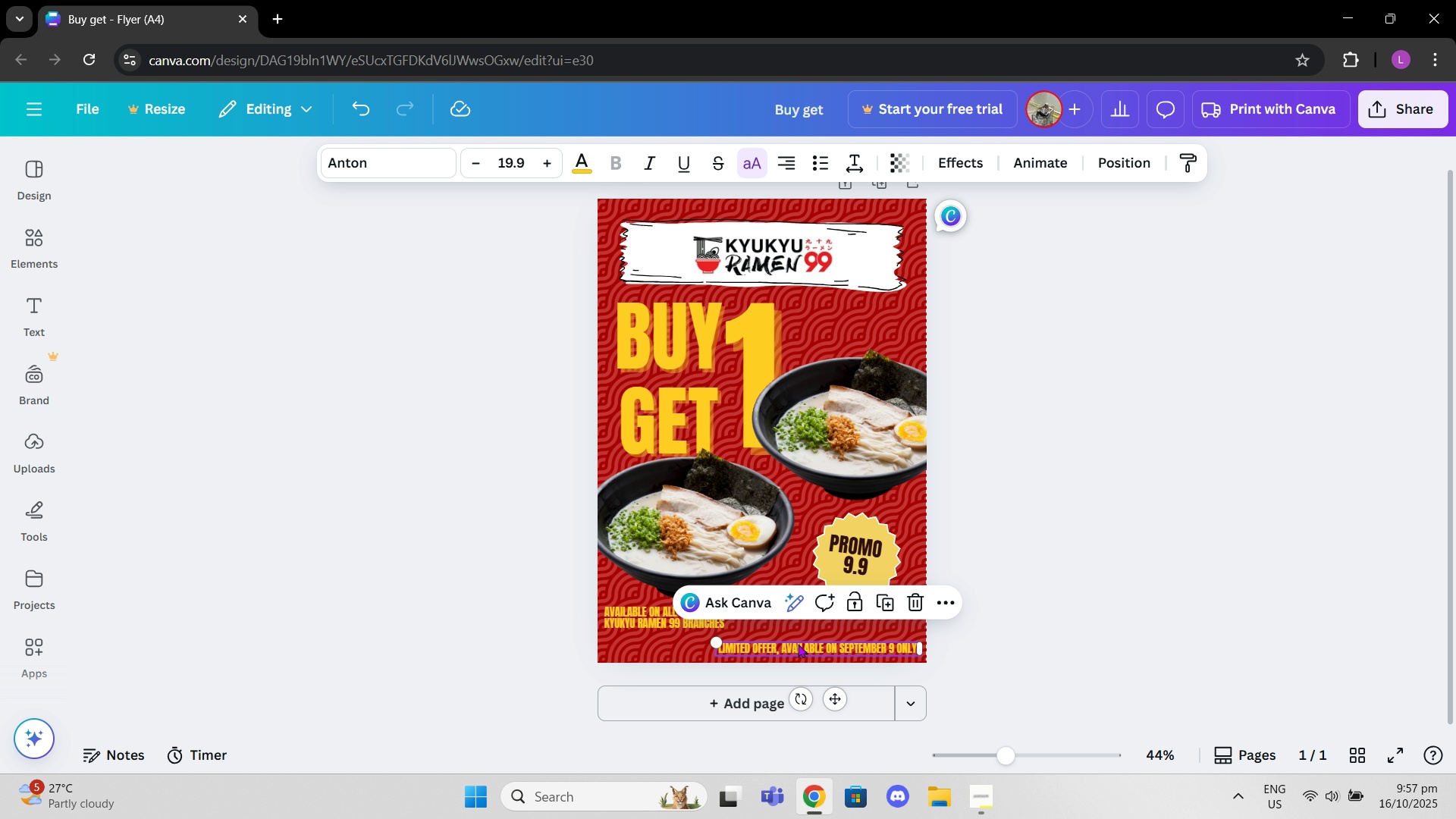 
double_click([1010, 617])
 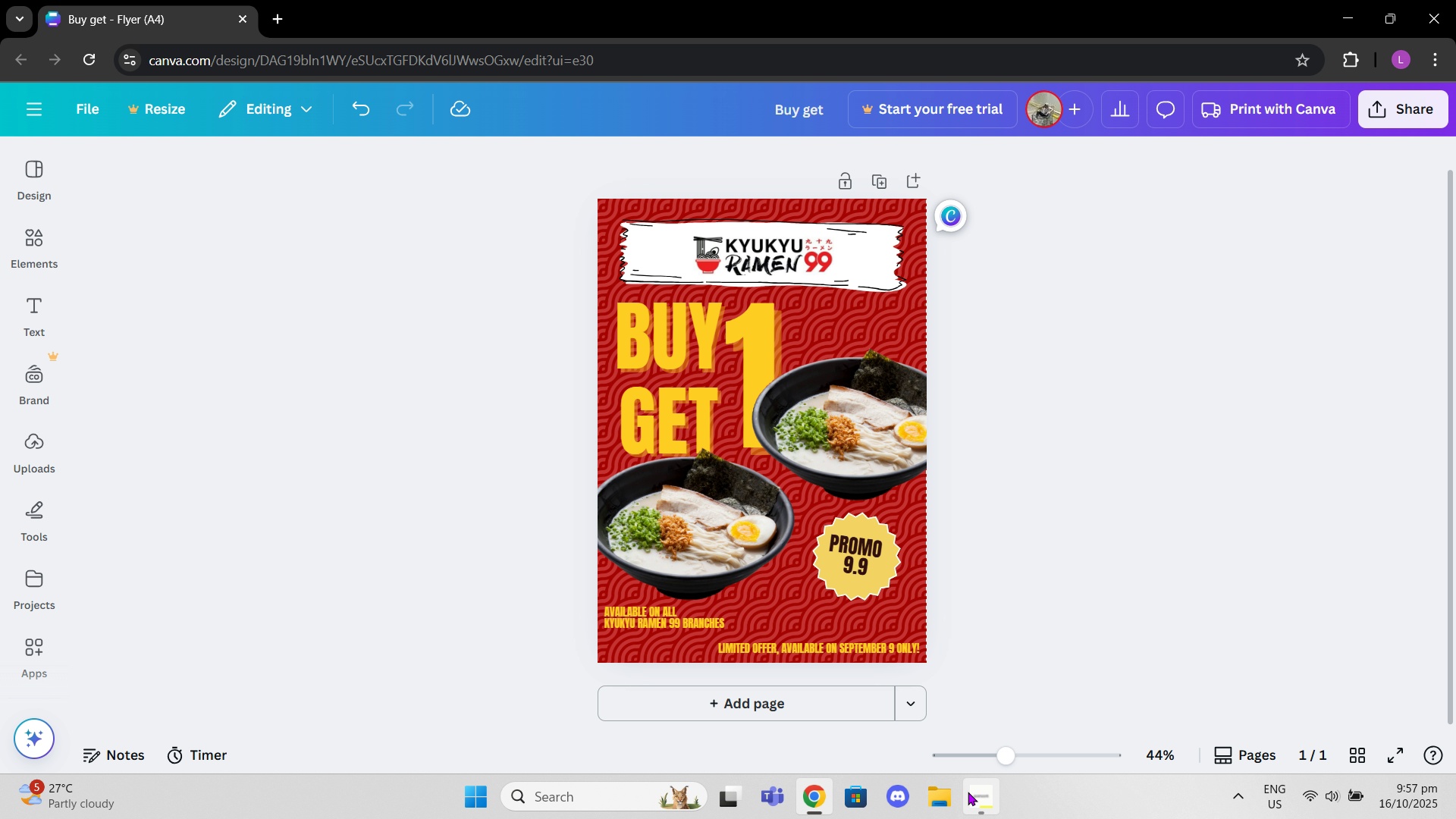 
left_click([972, 792])